 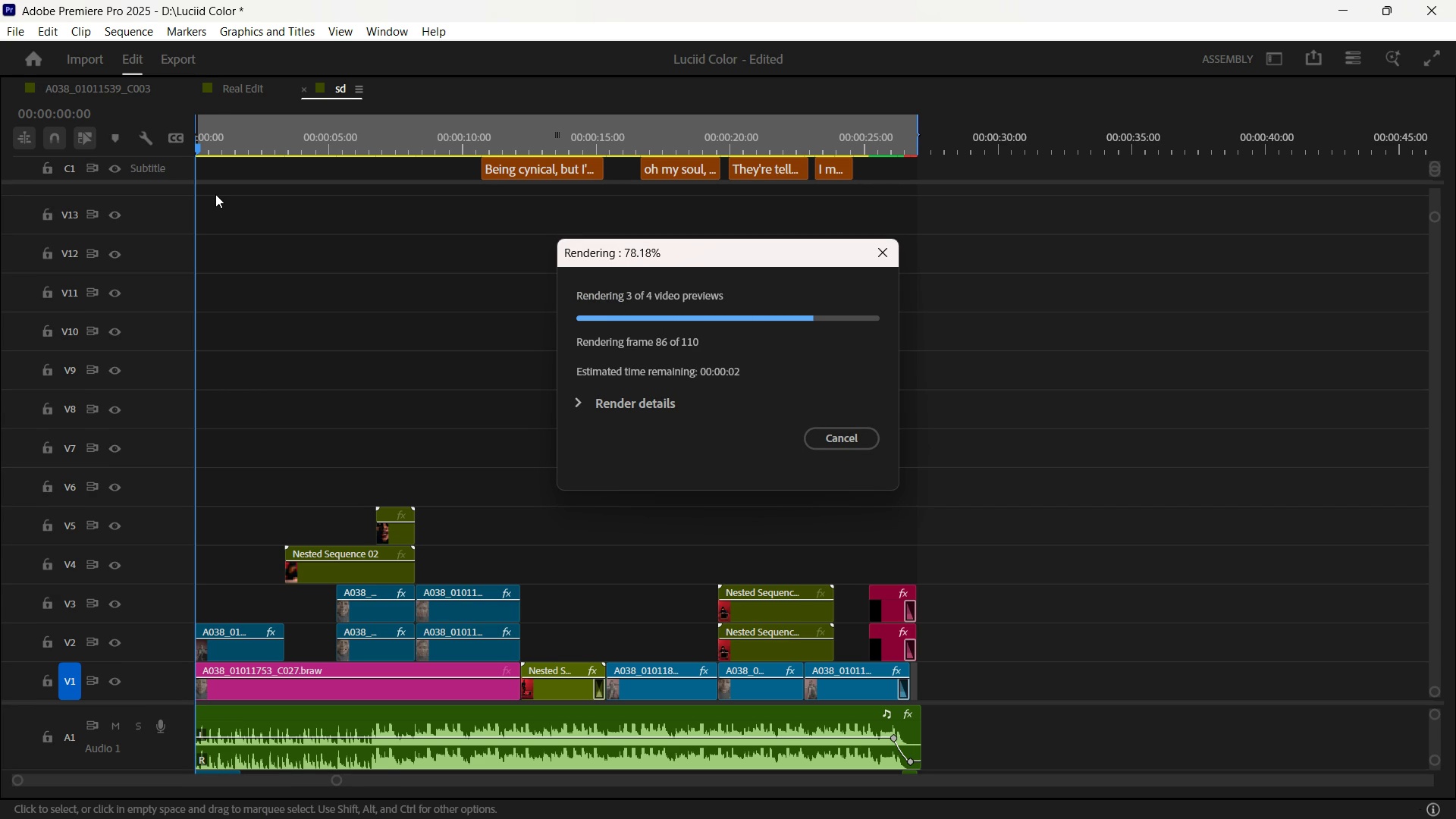 
key(Space)
 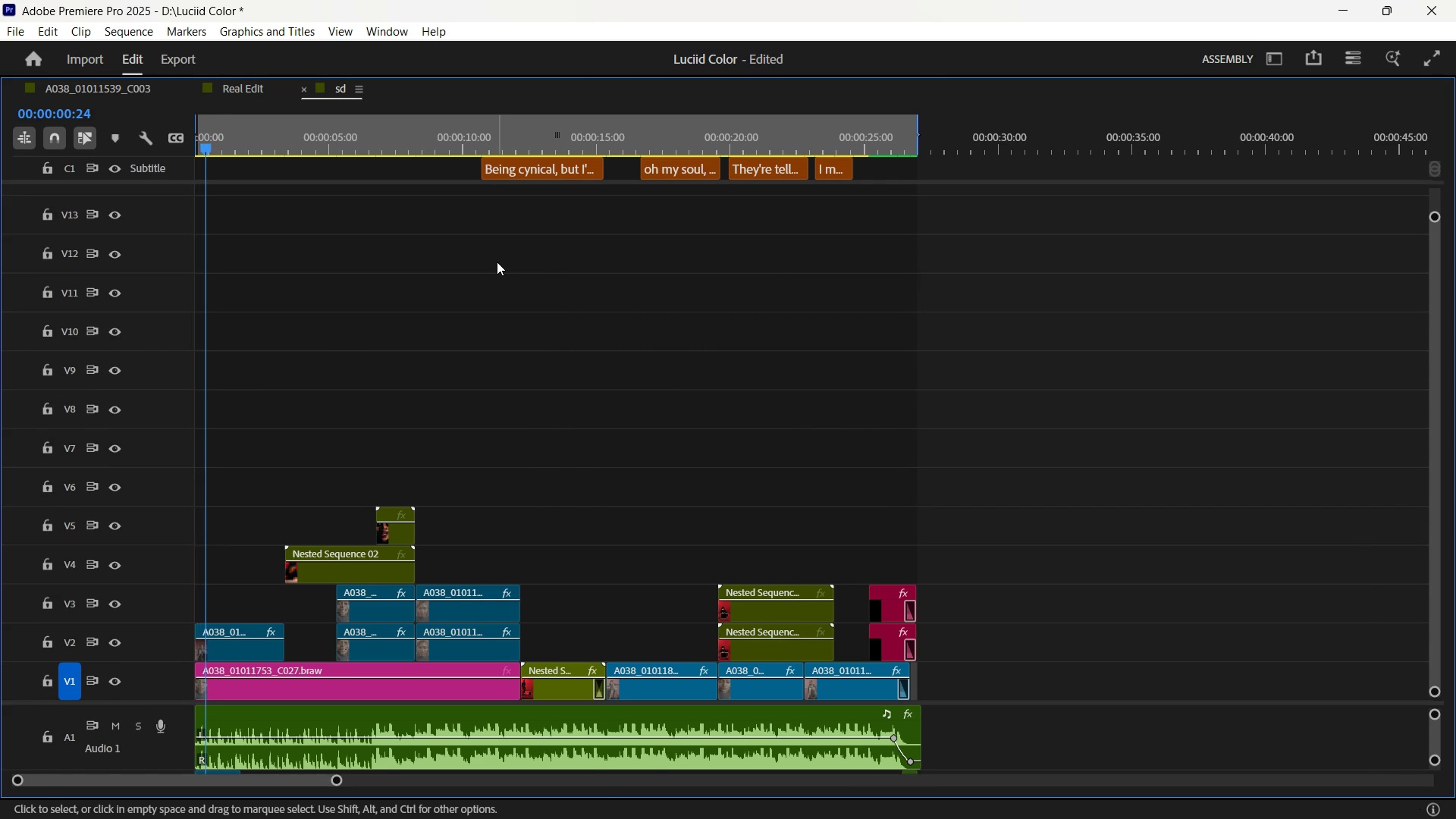 
key(Backquote)
 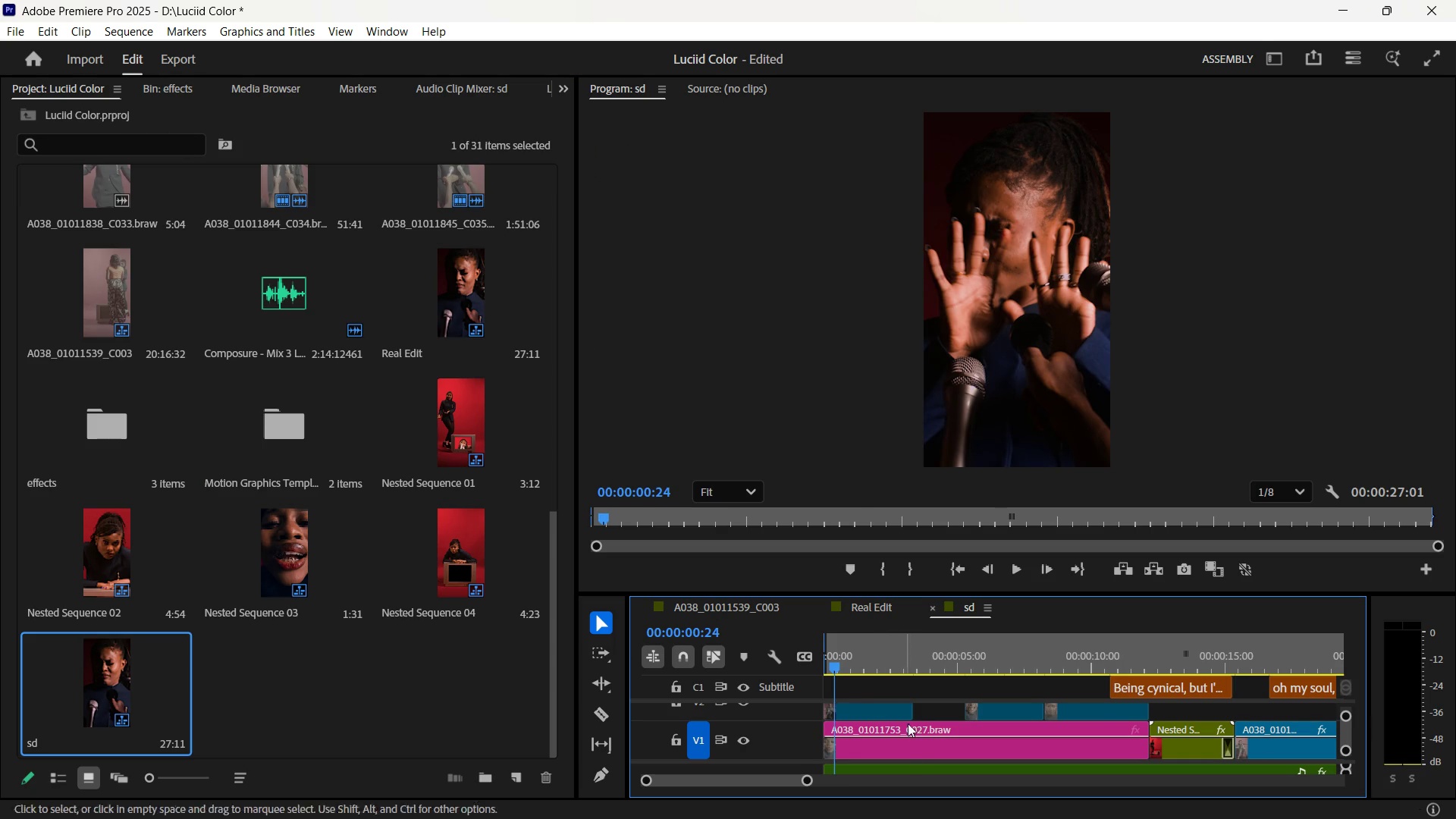 
key(Space)
 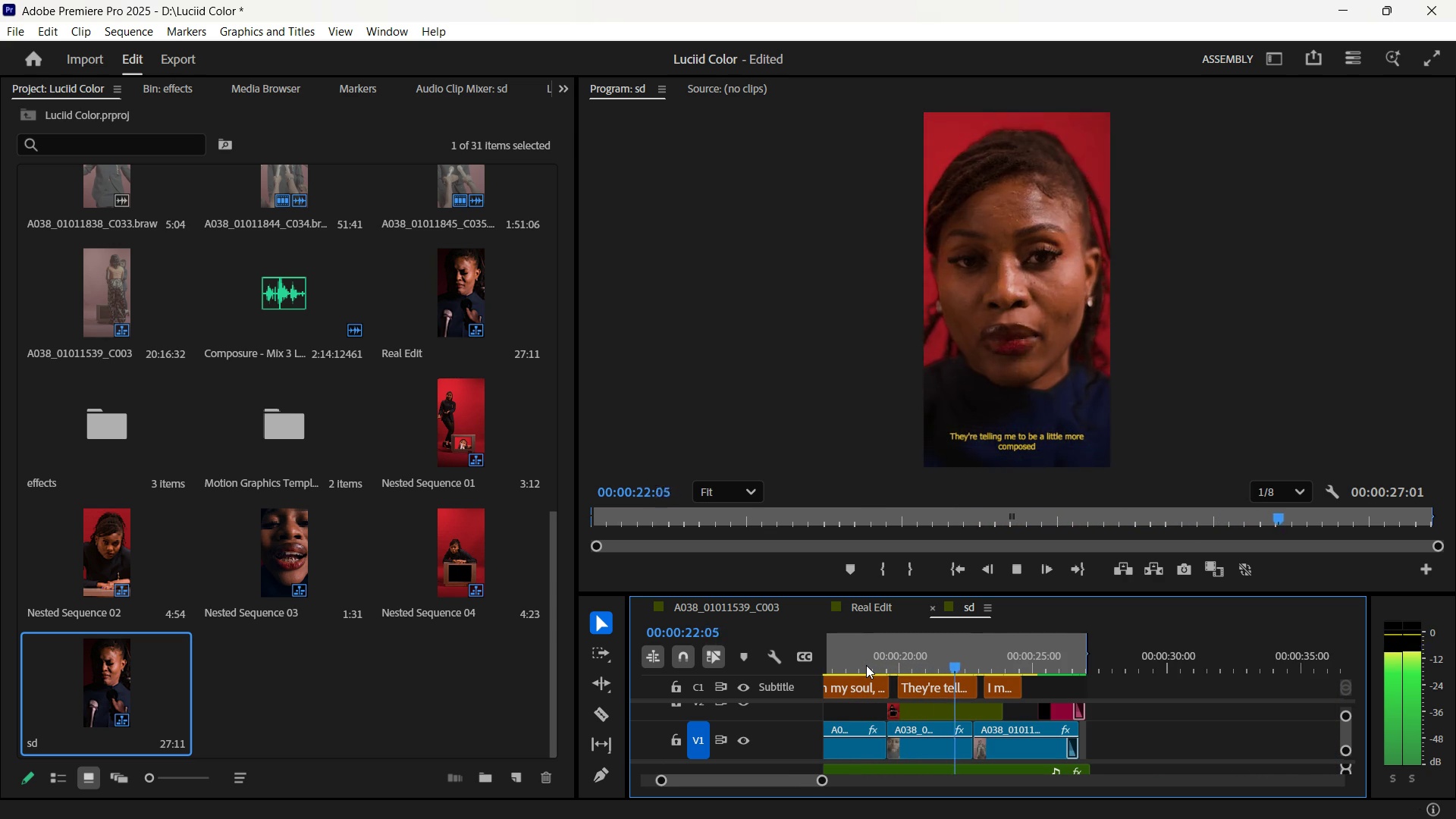 
wait(26.82)
 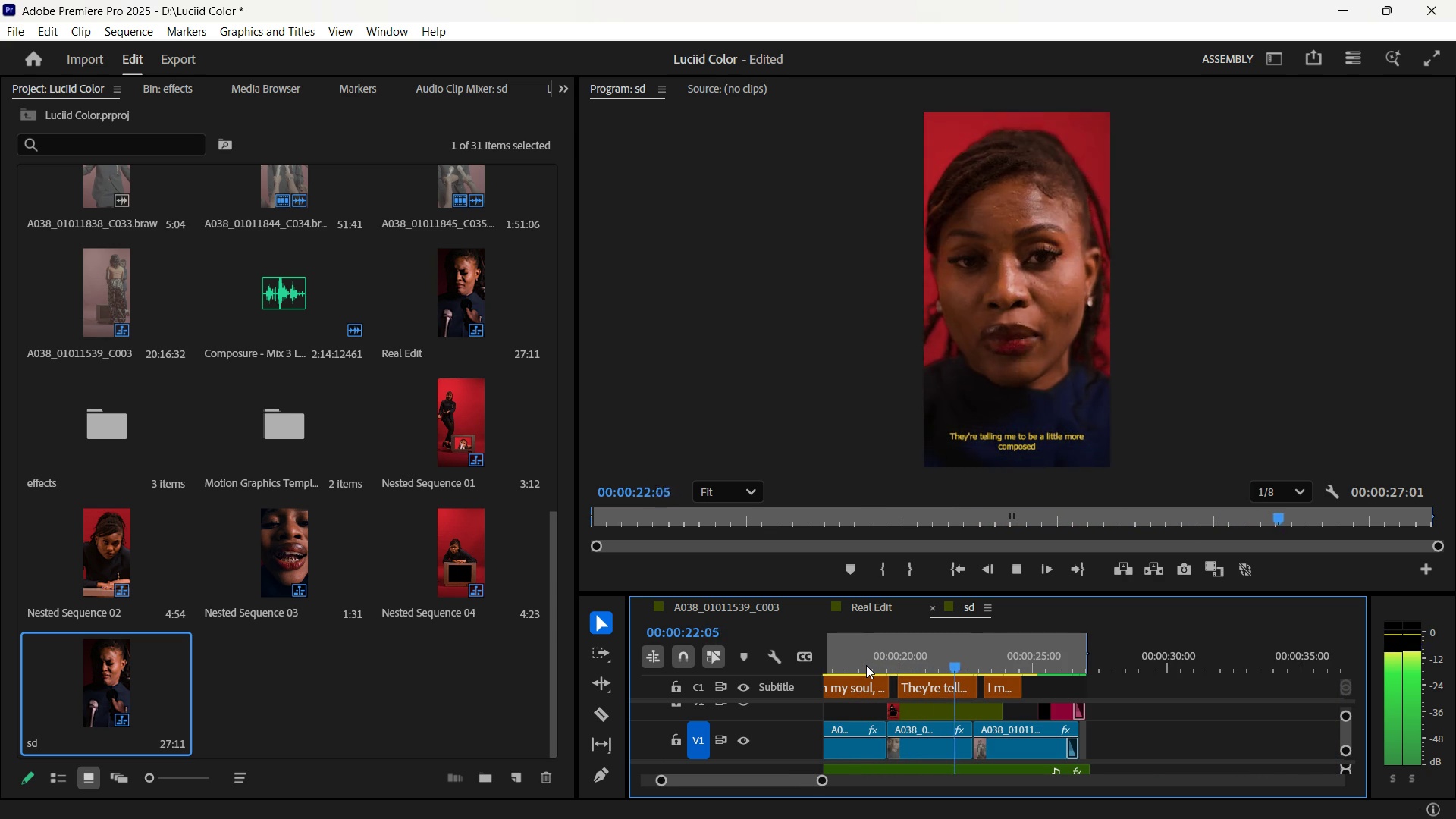 
key(Space)
 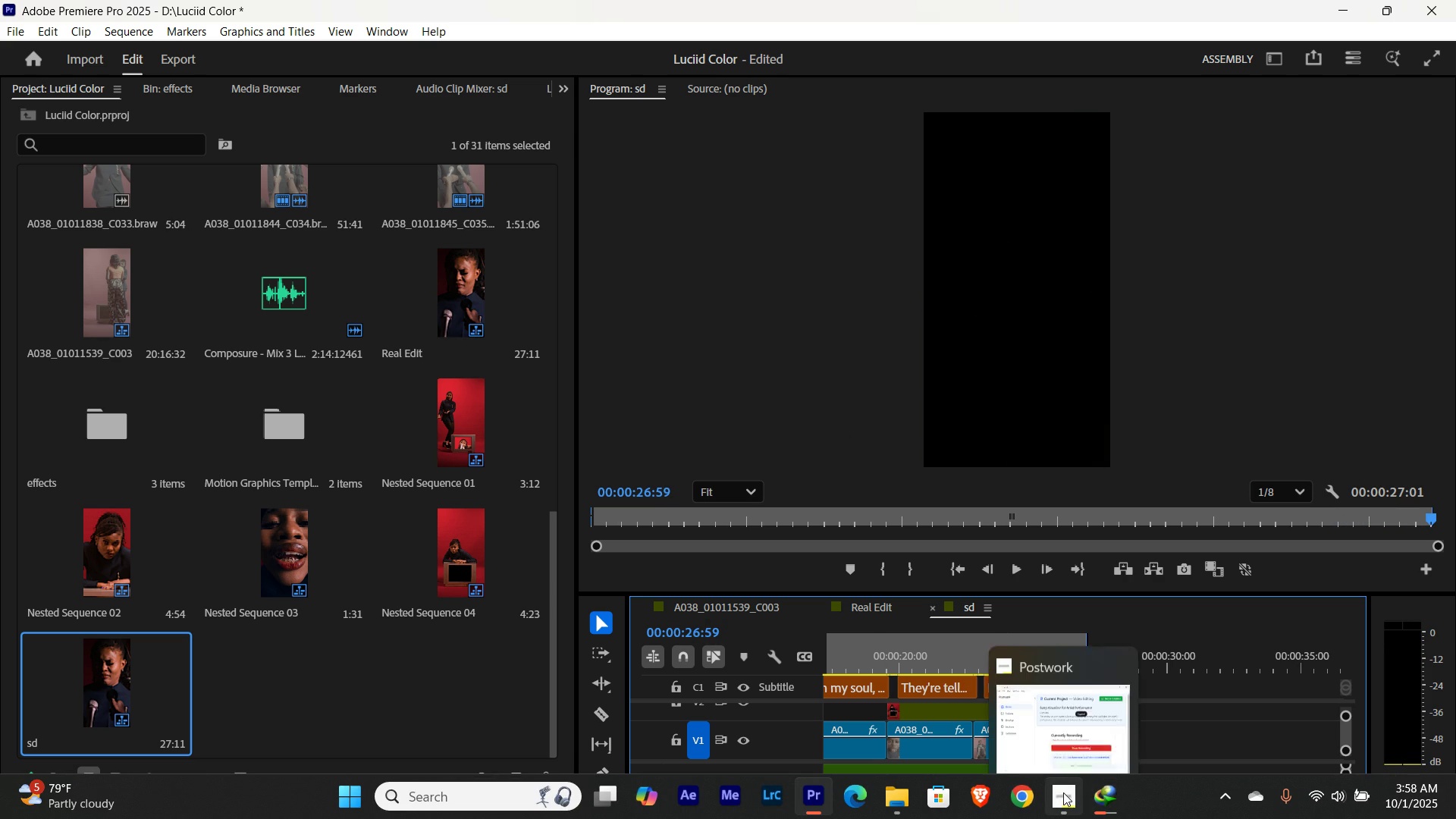 
left_click([1048, 701])
 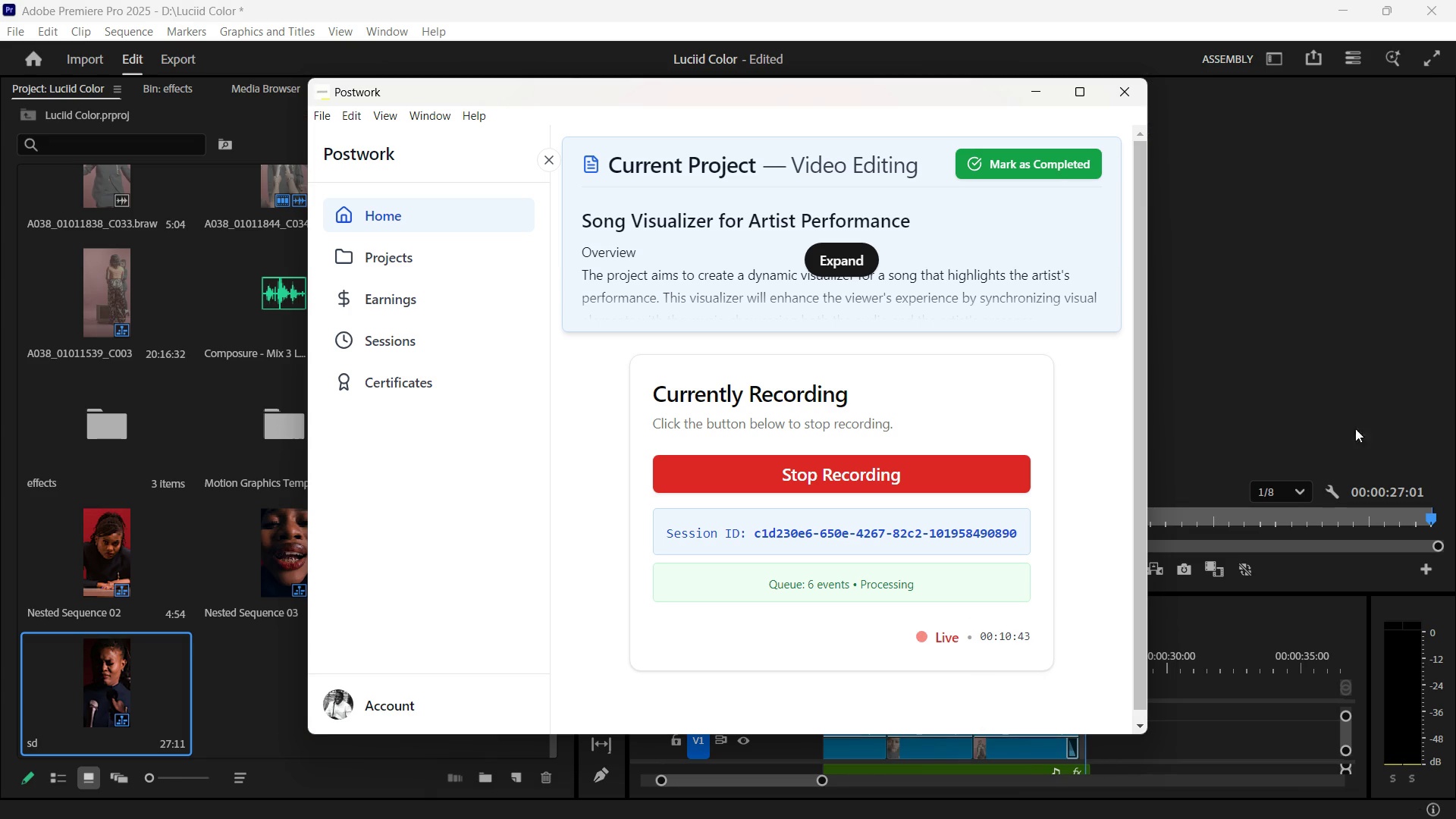 
left_click([1294, 356])
 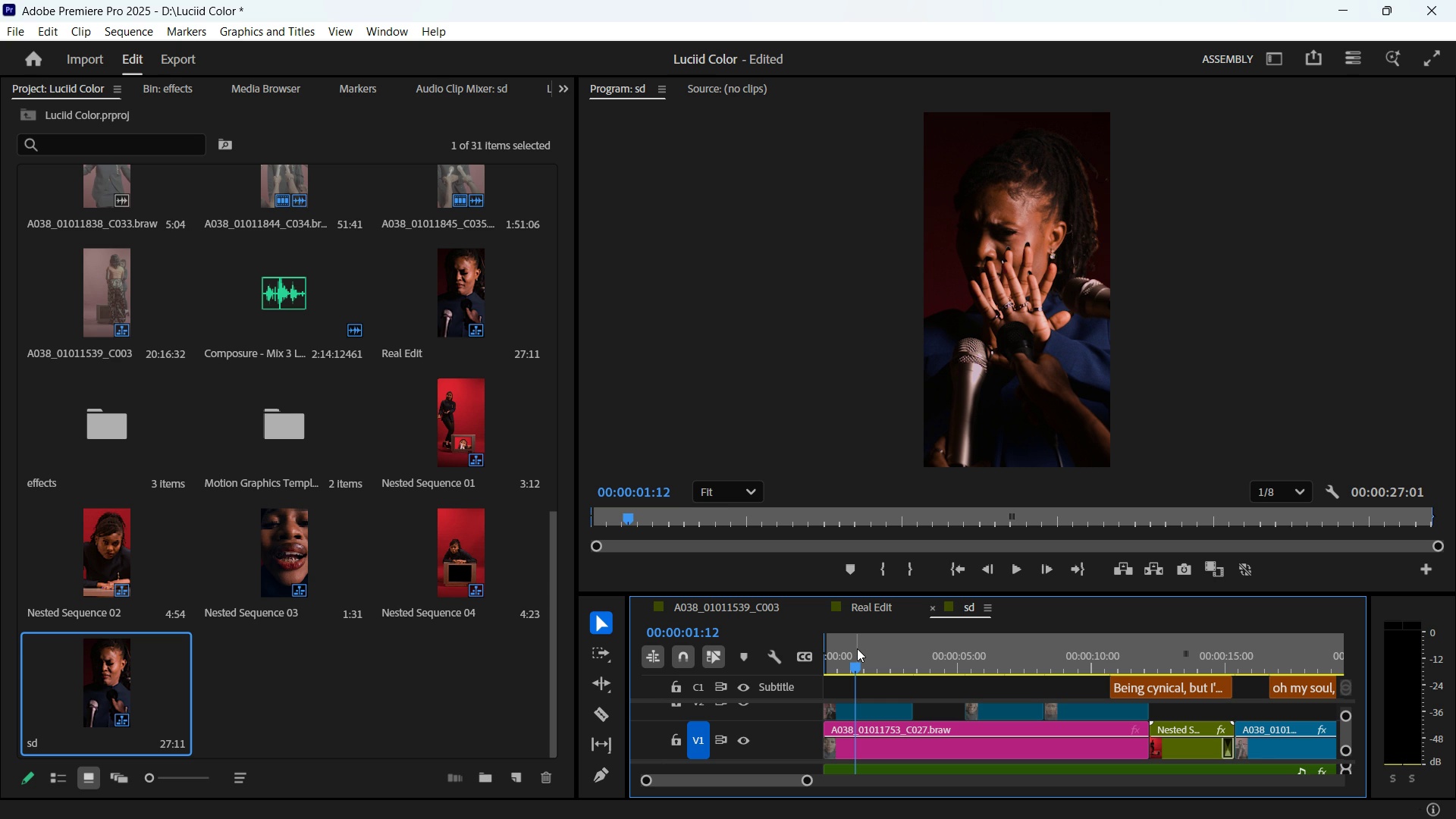 
wait(147.1)
 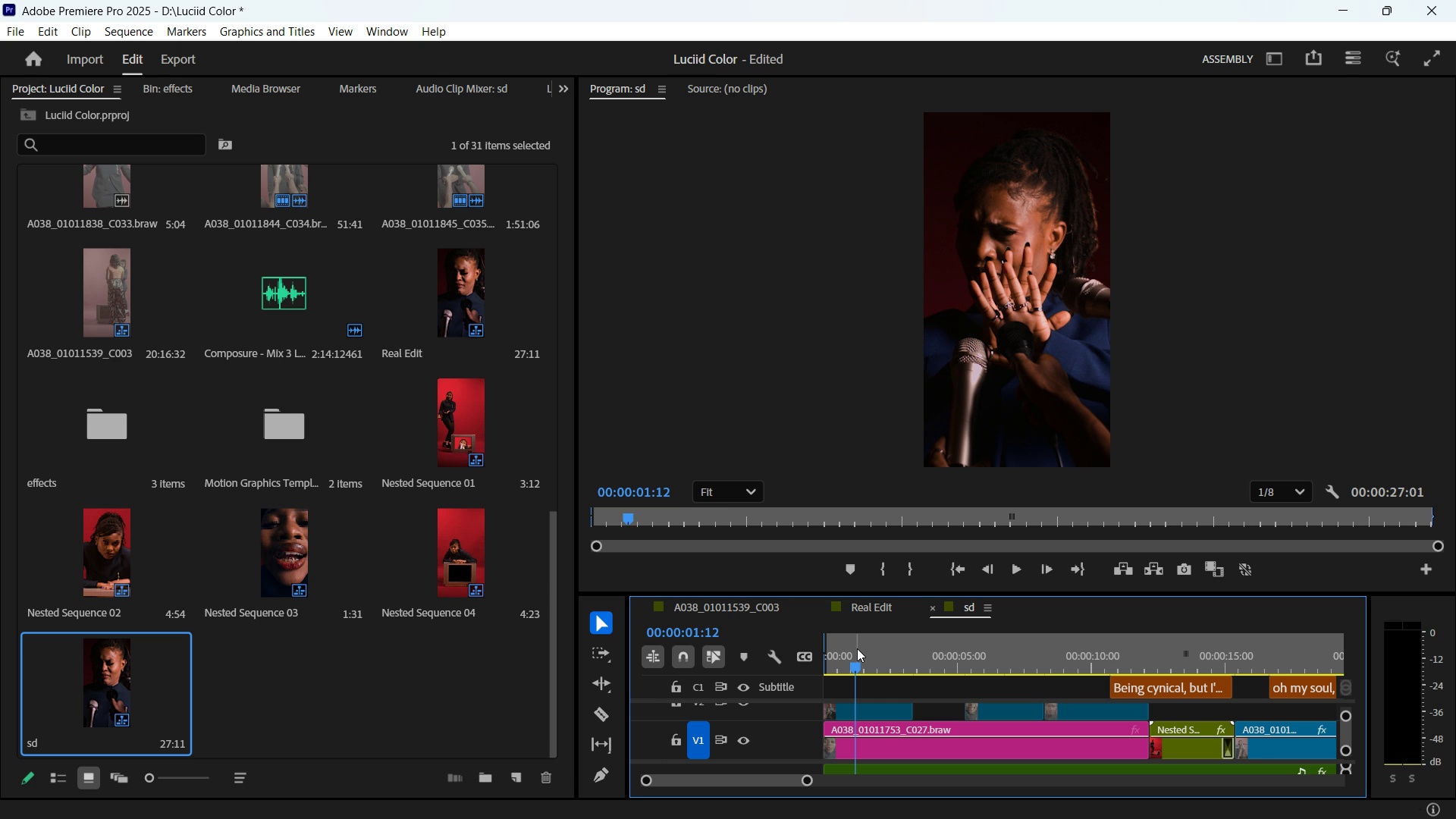 
mouse_move([1023, 693])
 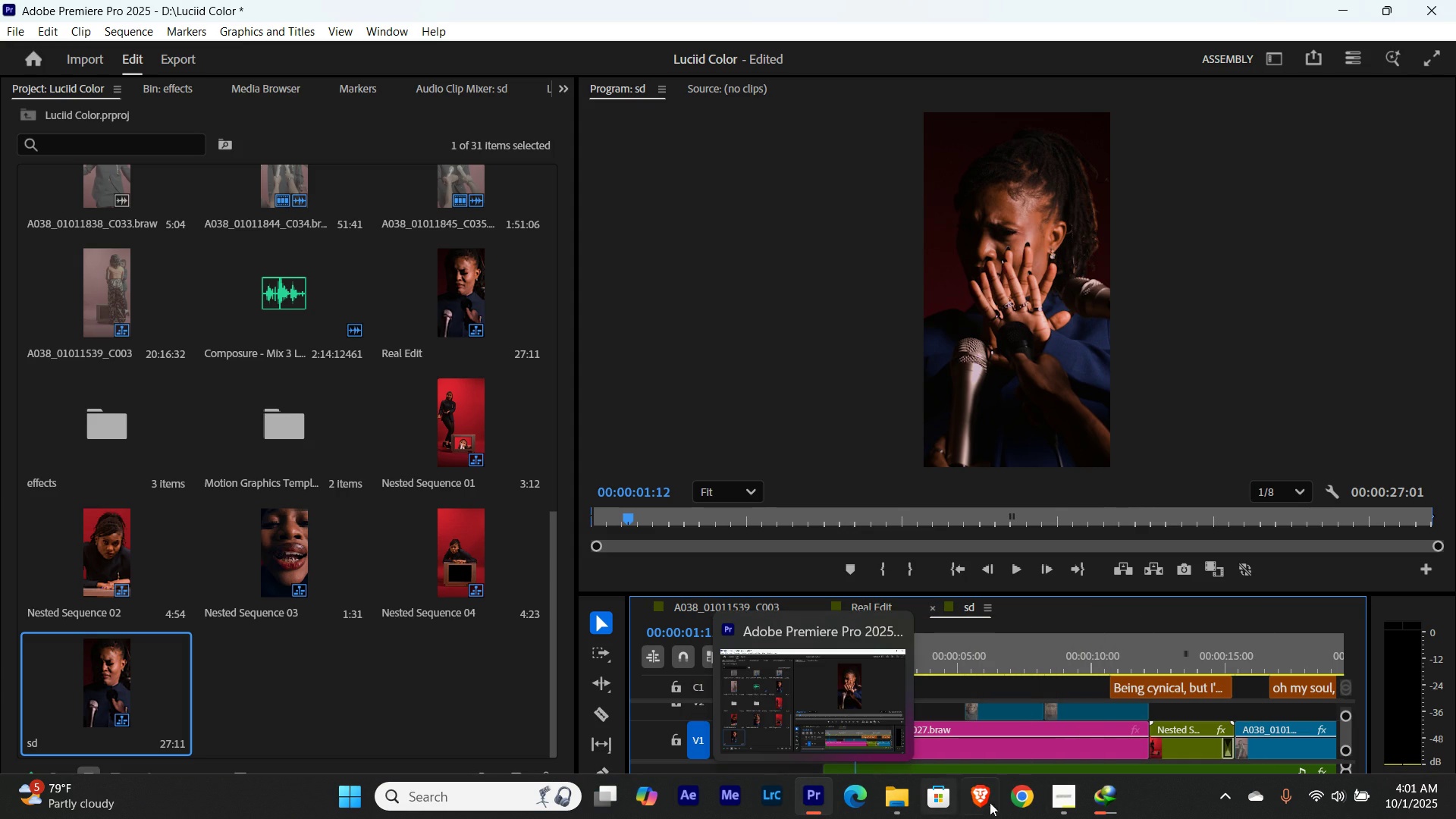 
left_click([1068, 792])